 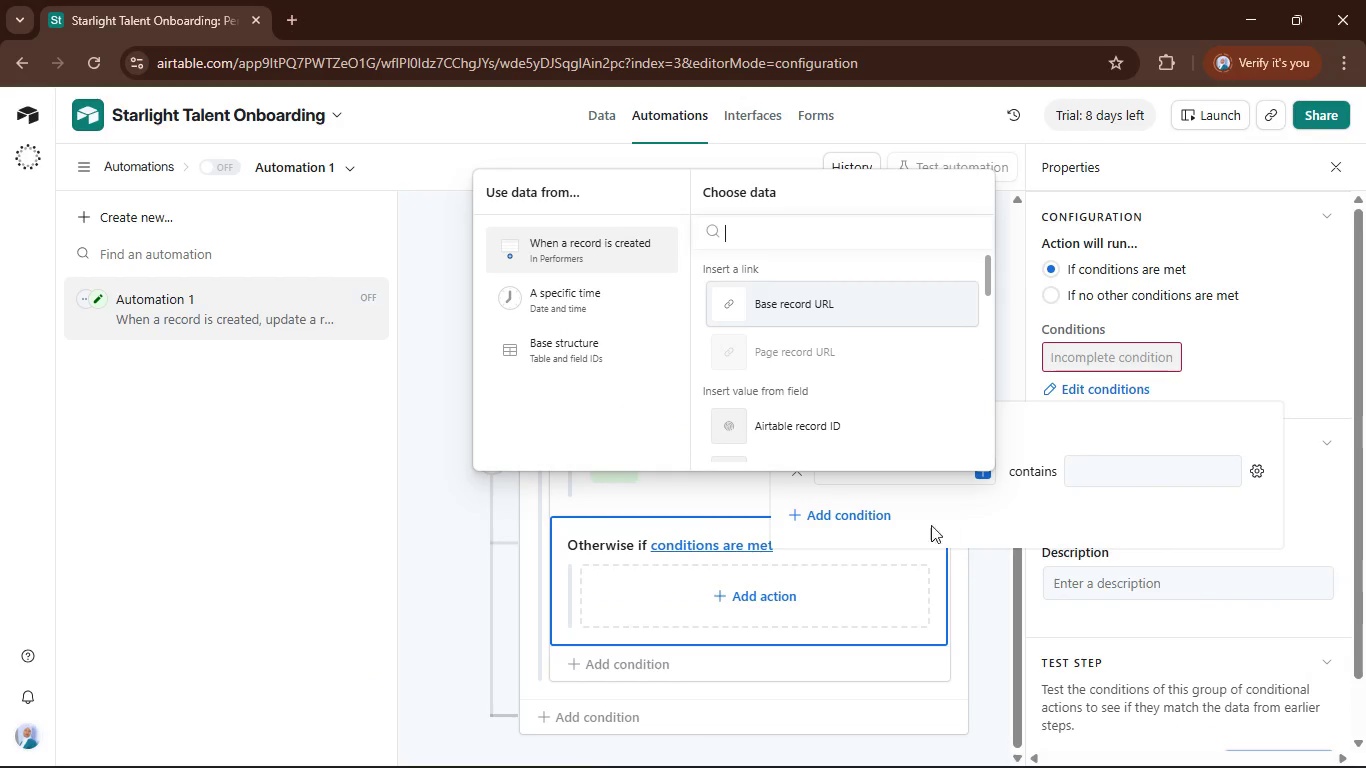 
scroll: coordinate [888, 415], scroll_direction: down, amount: 2.0
 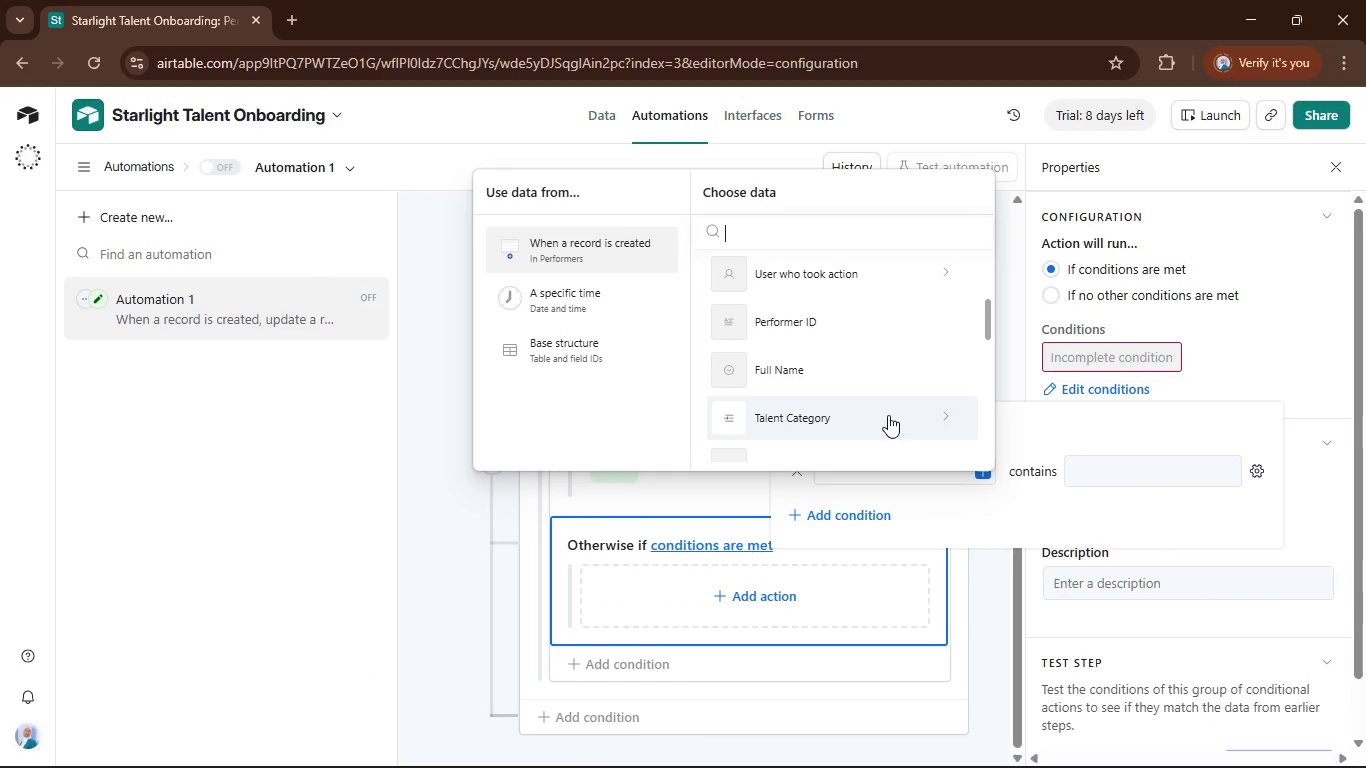 
left_click([888, 415])
 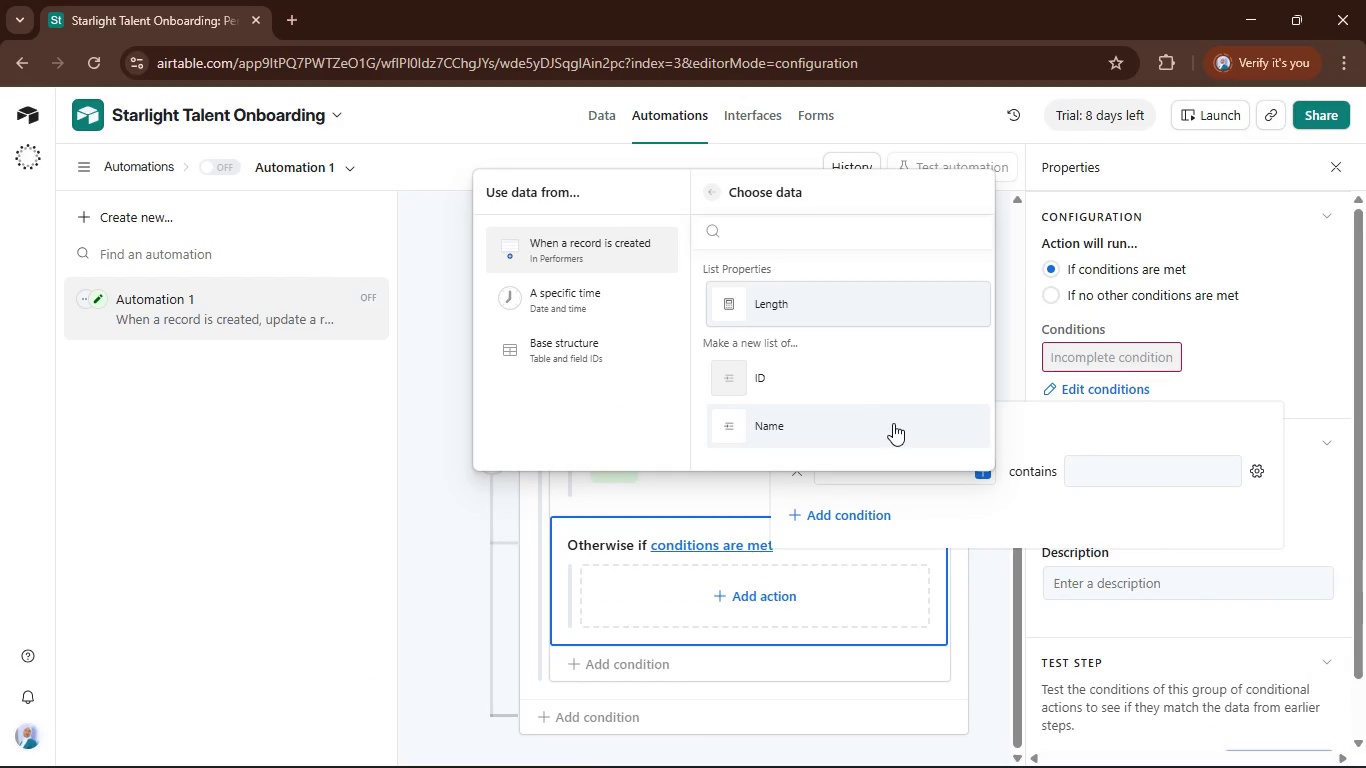 
left_click([893, 423])
 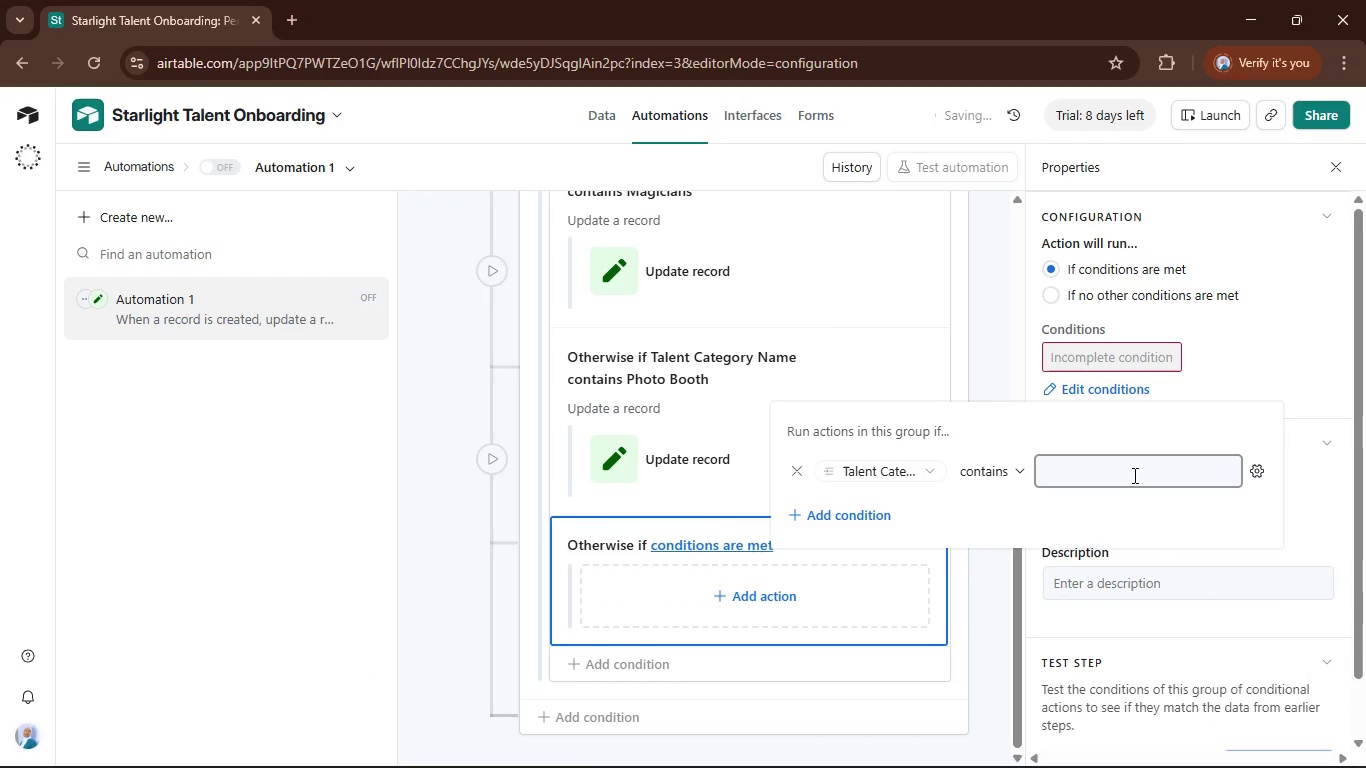 
left_click([1133, 475])
 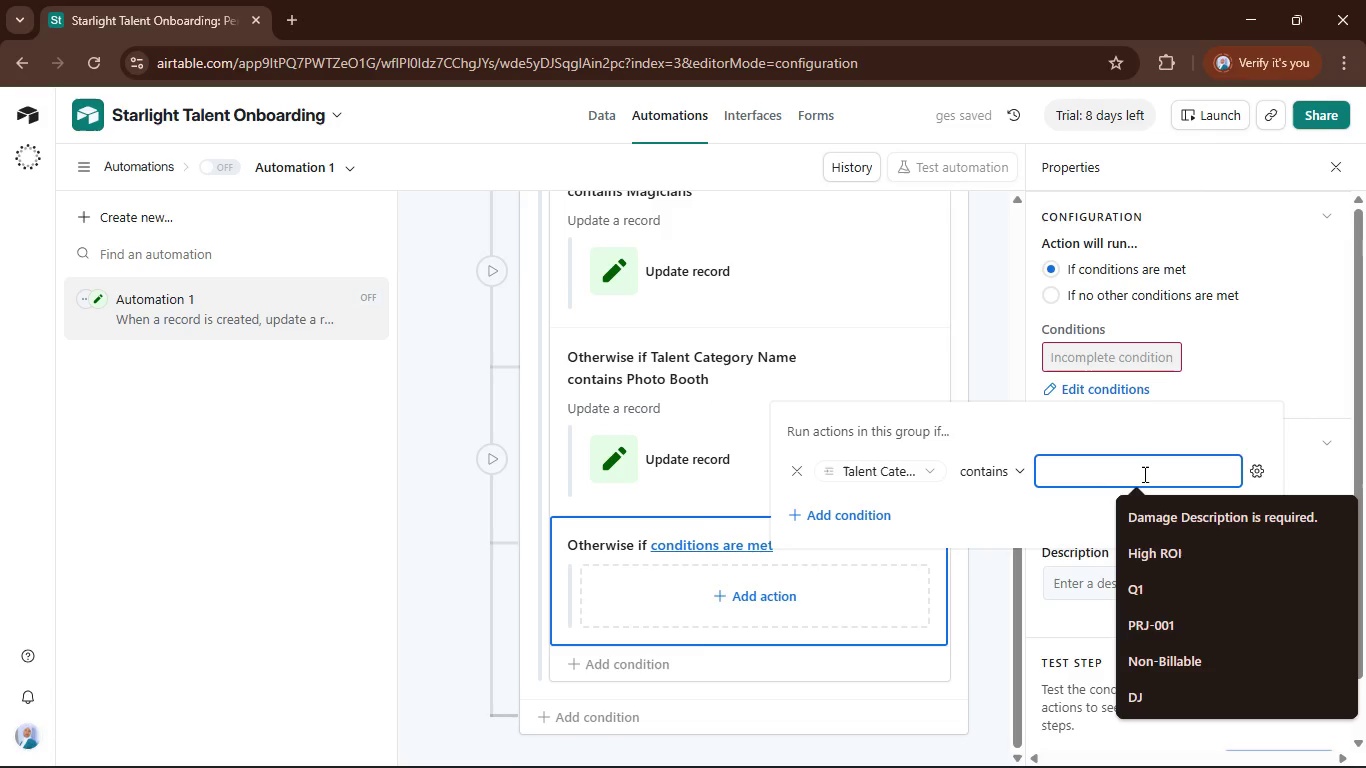 
type(MC)
 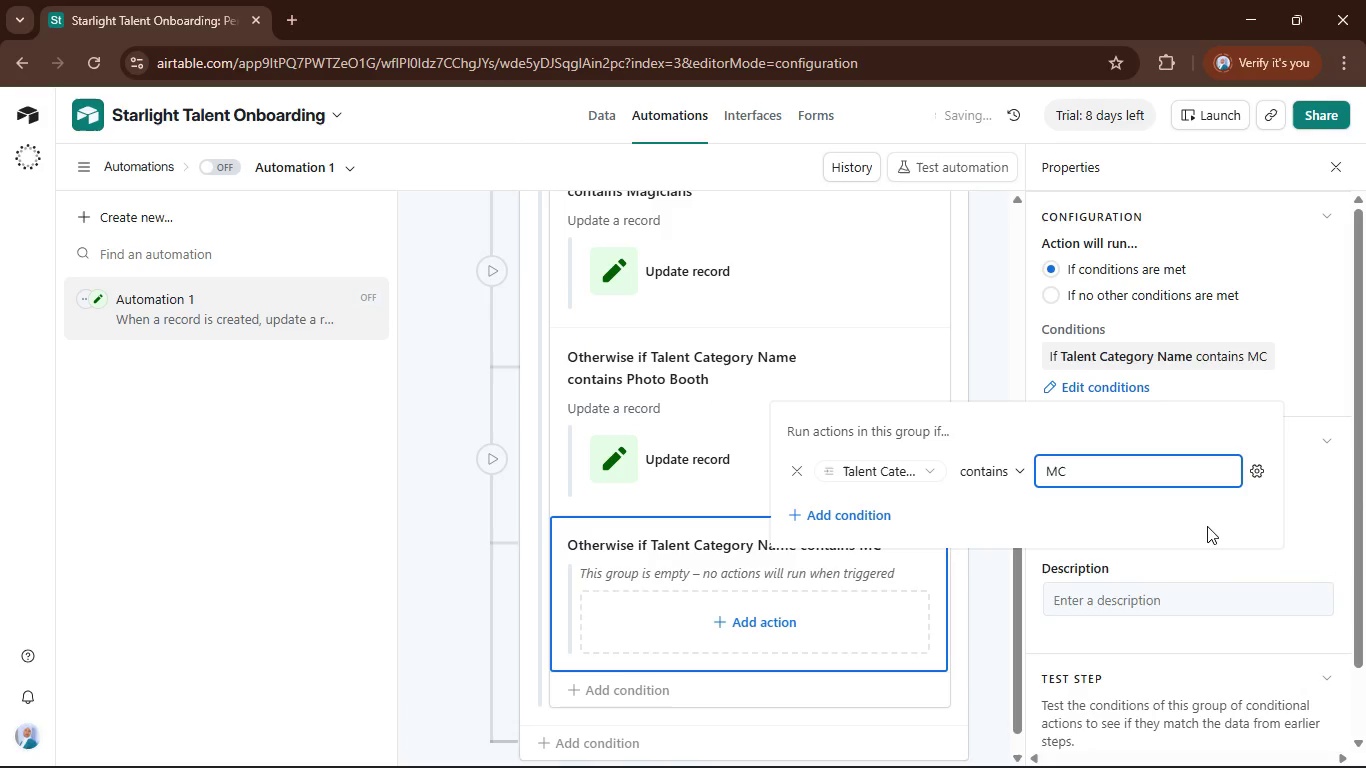 
left_click([1319, 523])
 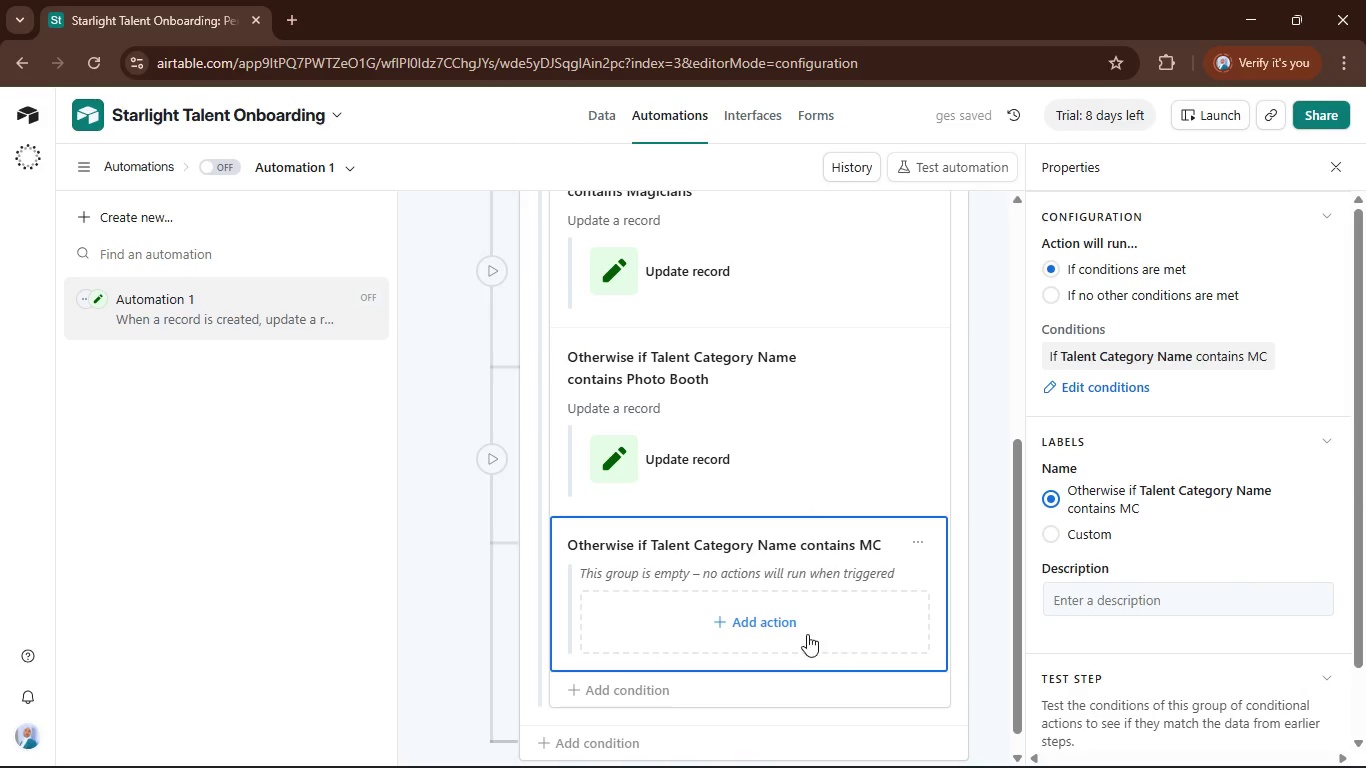 
left_click([796, 632])
 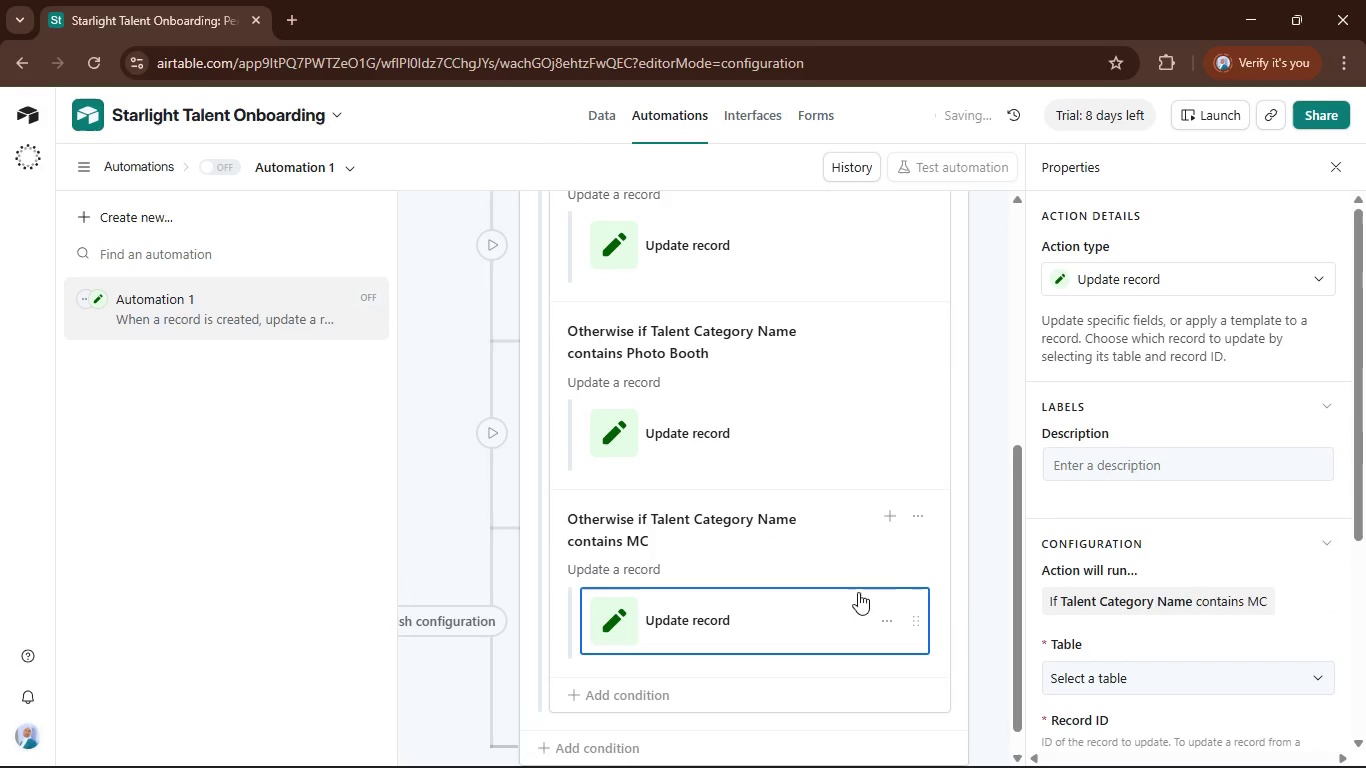 
scroll: coordinate [1174, 543], scroll_direction: down, amount: 3.0
 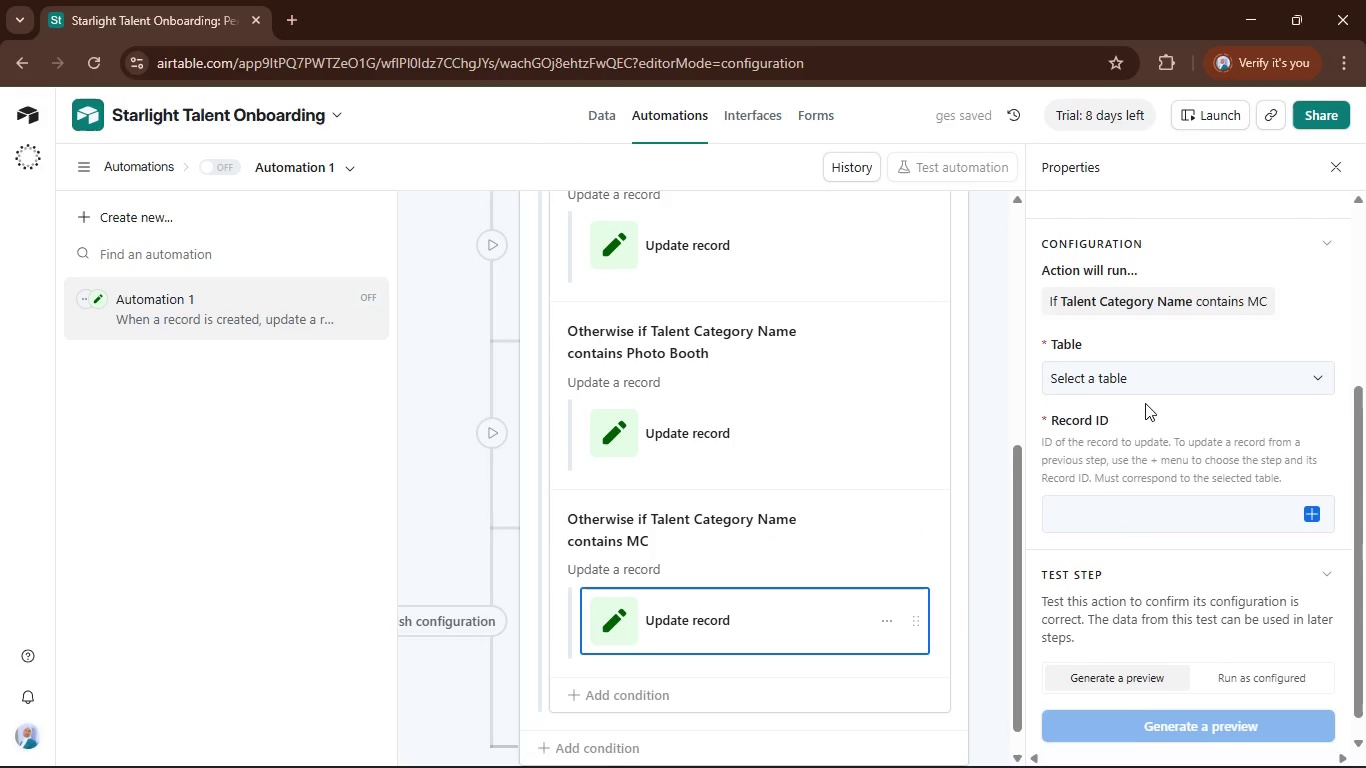 
scroll: coordinate [1119, 422], scroll_direction: up, amount: 1.0
 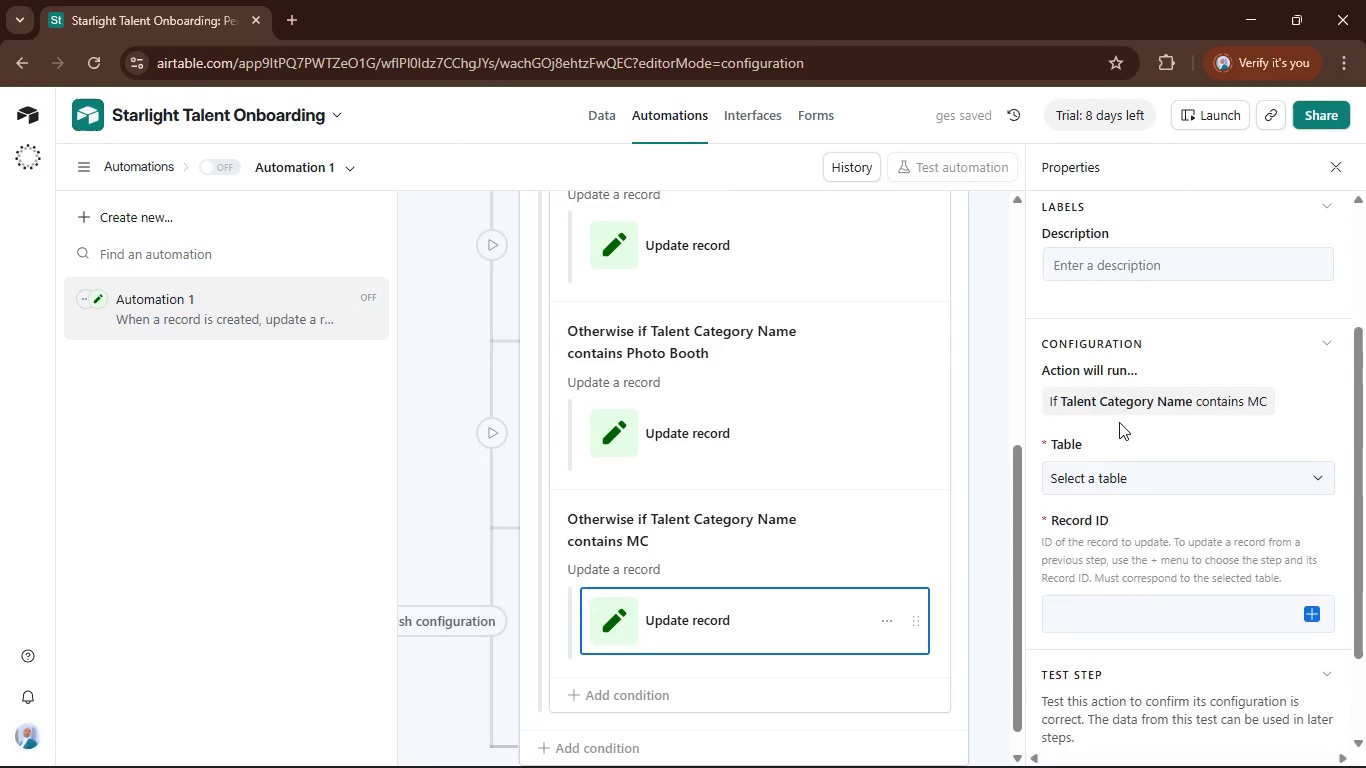 
scroll: coordinate [1119, 422], scroll_direction: down, amount: 1.0
 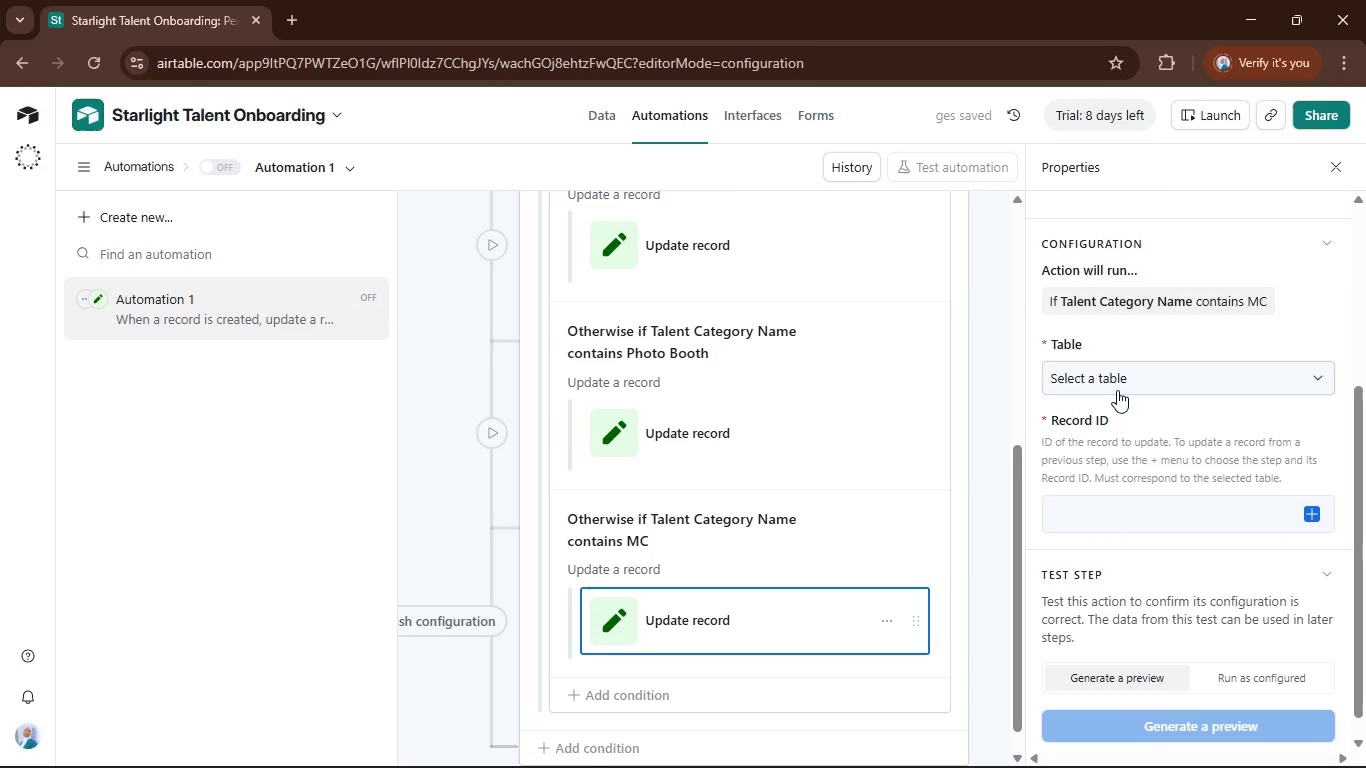 
left_click([1118, 383])
 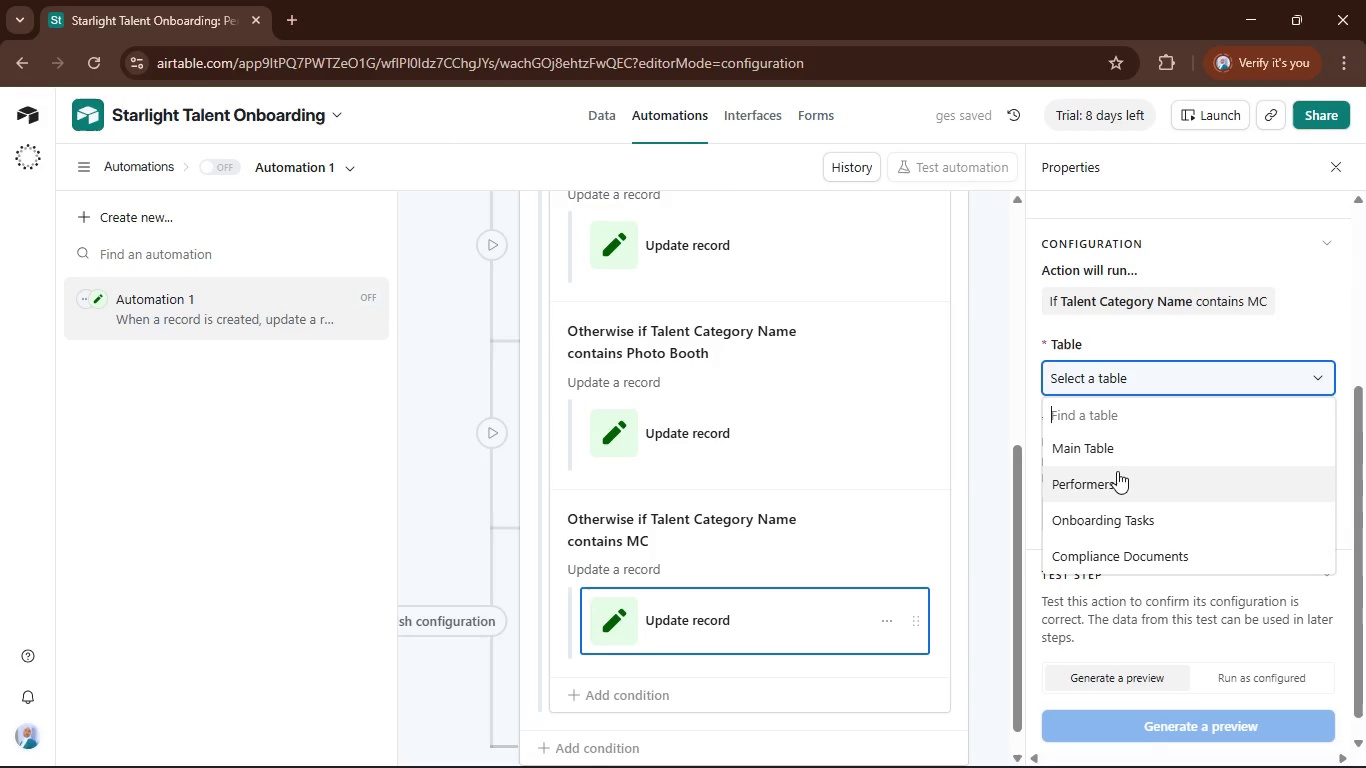 
left_click([1118, 477])
 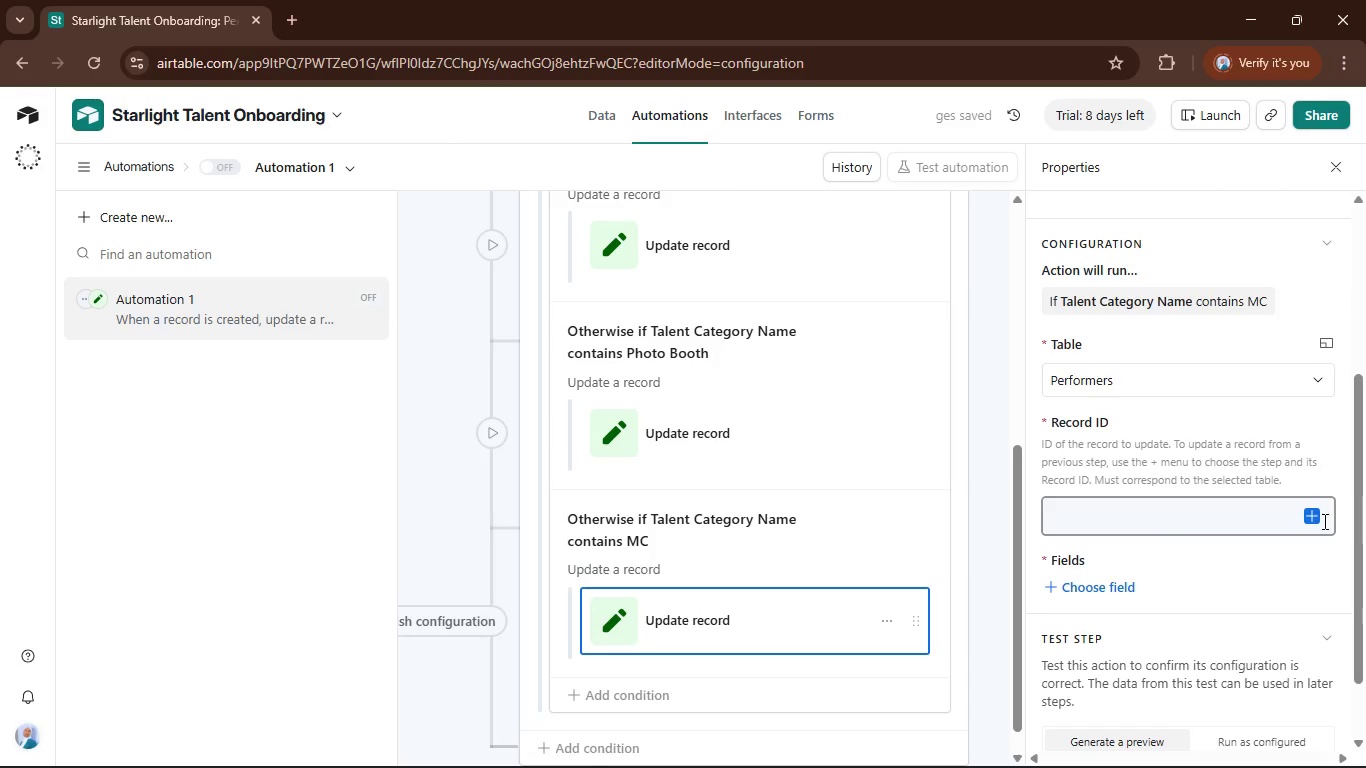 
left_click([1311, 516])
 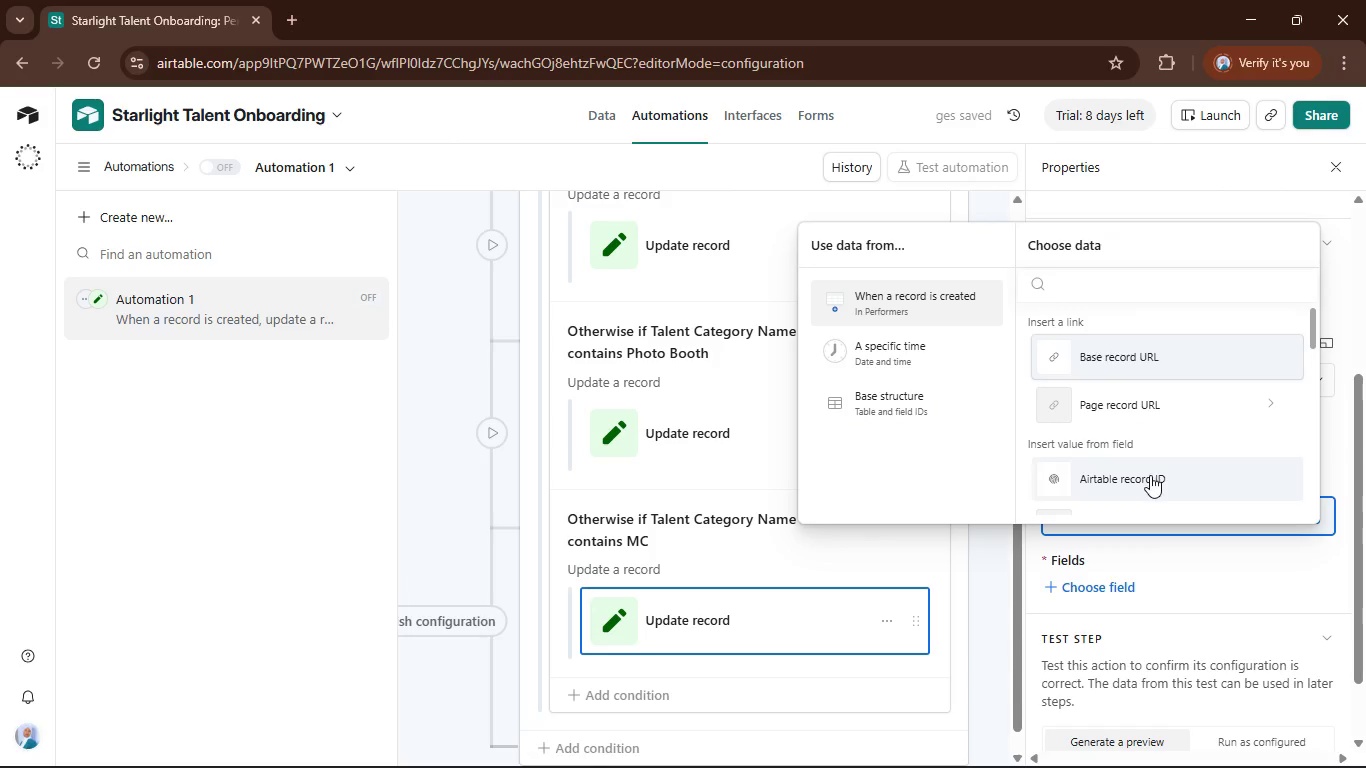 
left_click([1150, 475])
 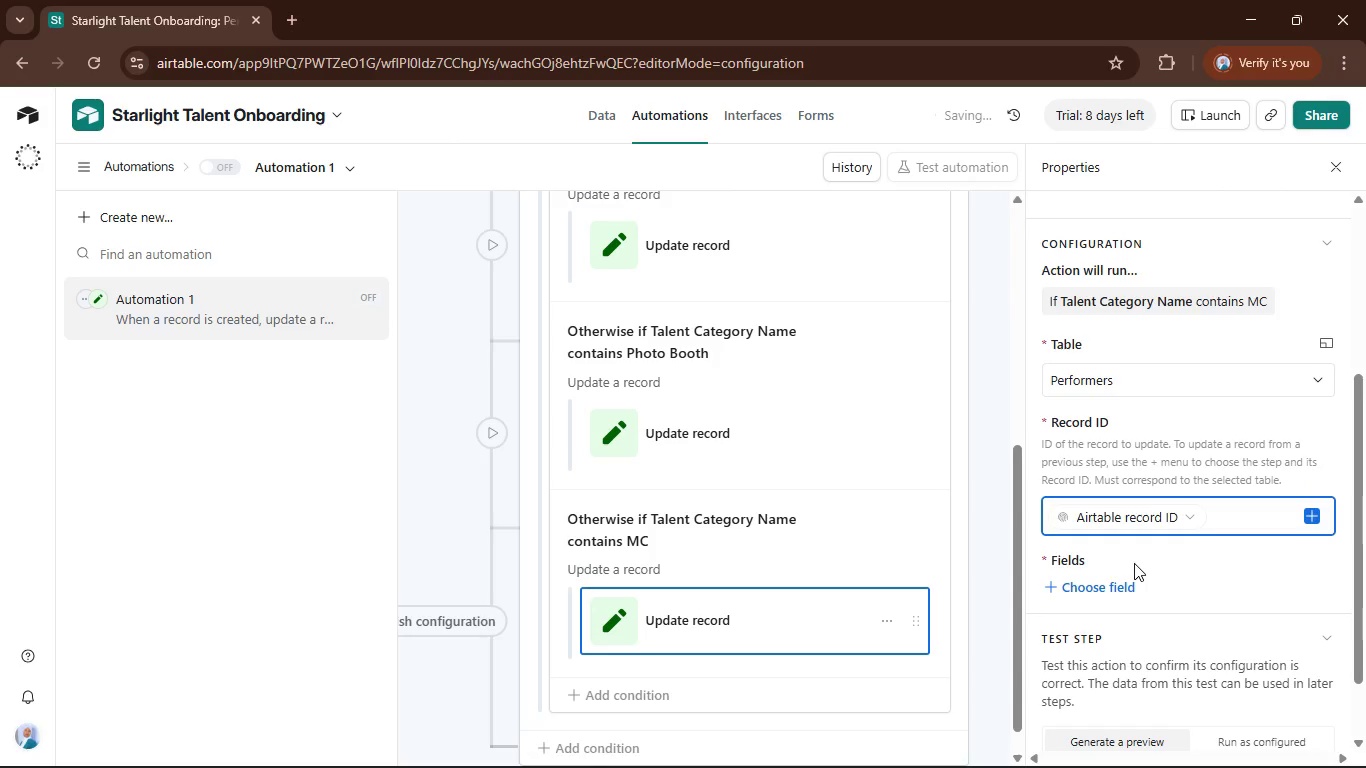 
scroll: coordinate [1136, 572], scroll_direction: down, amount: 2.0
 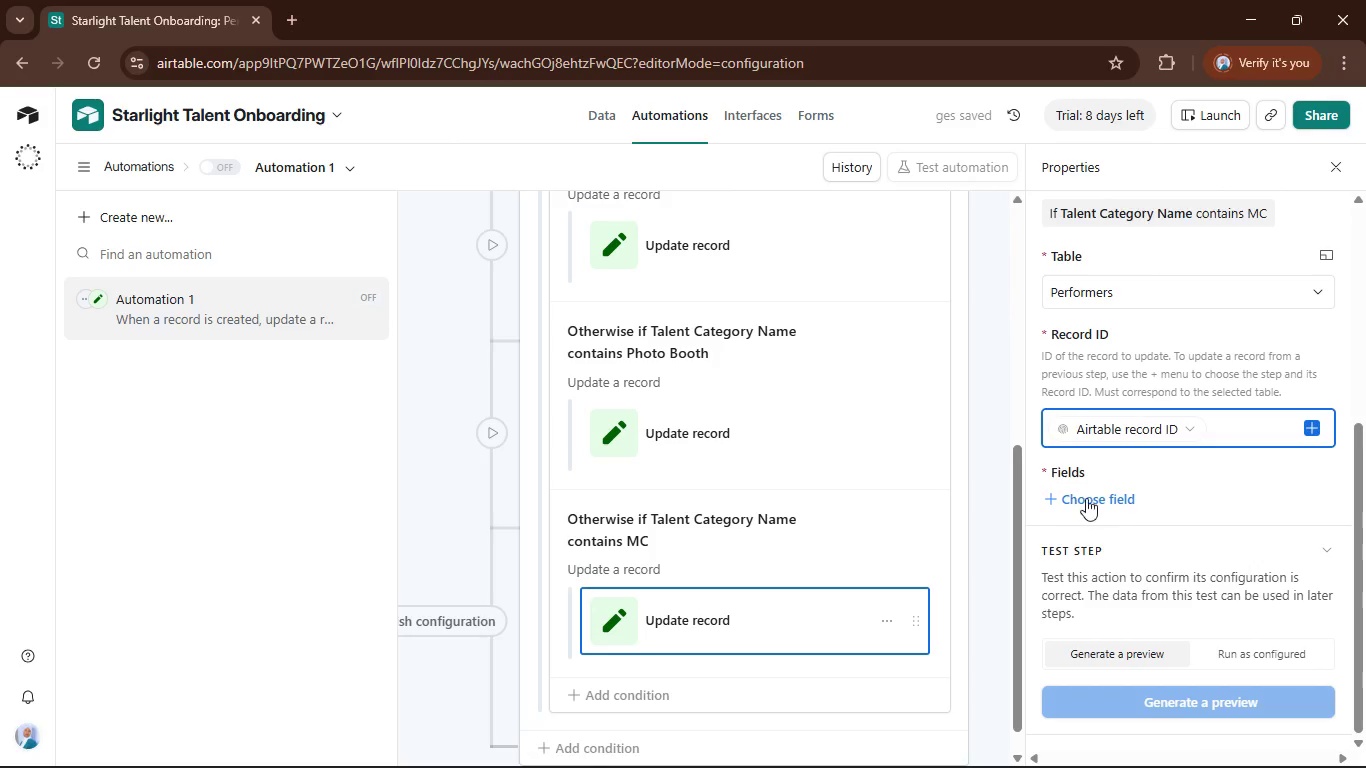 
left_click([1087, 496])
 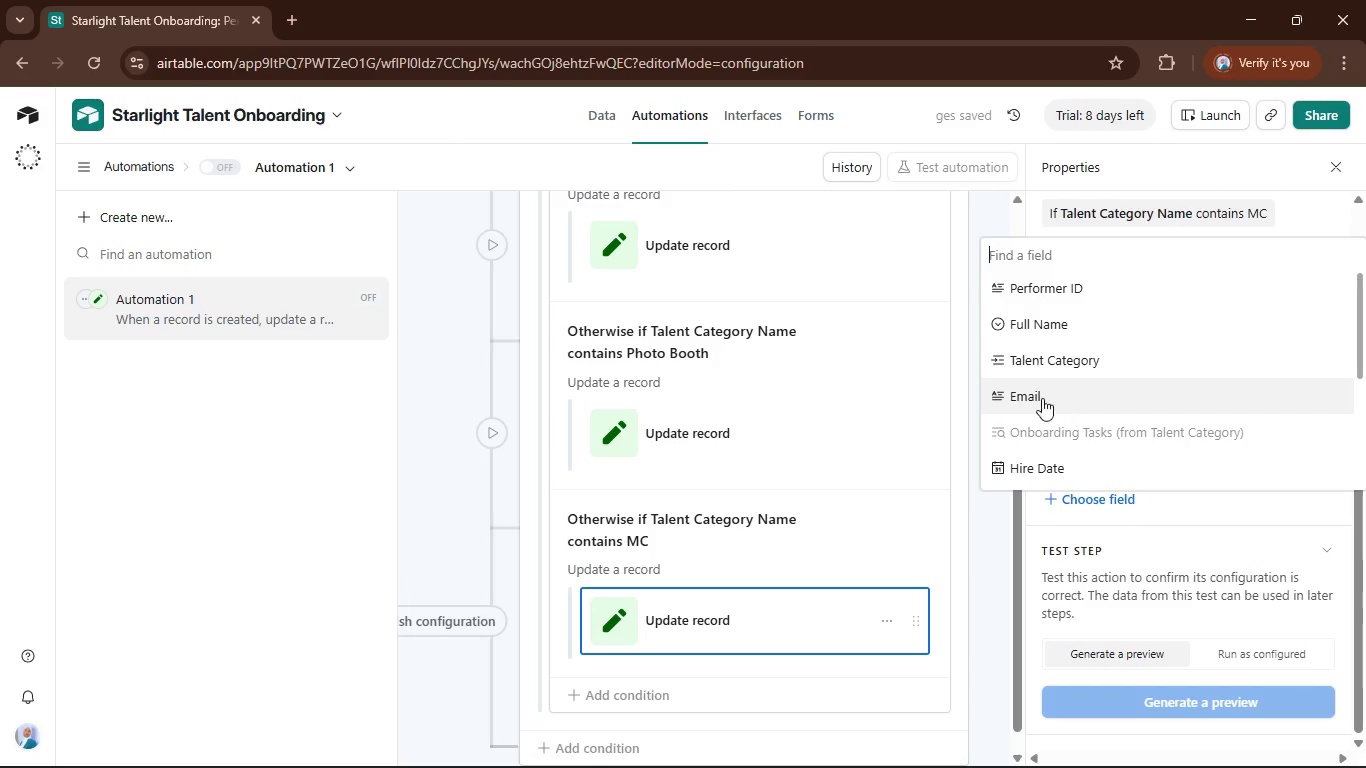 
left_click([1042, 366])
 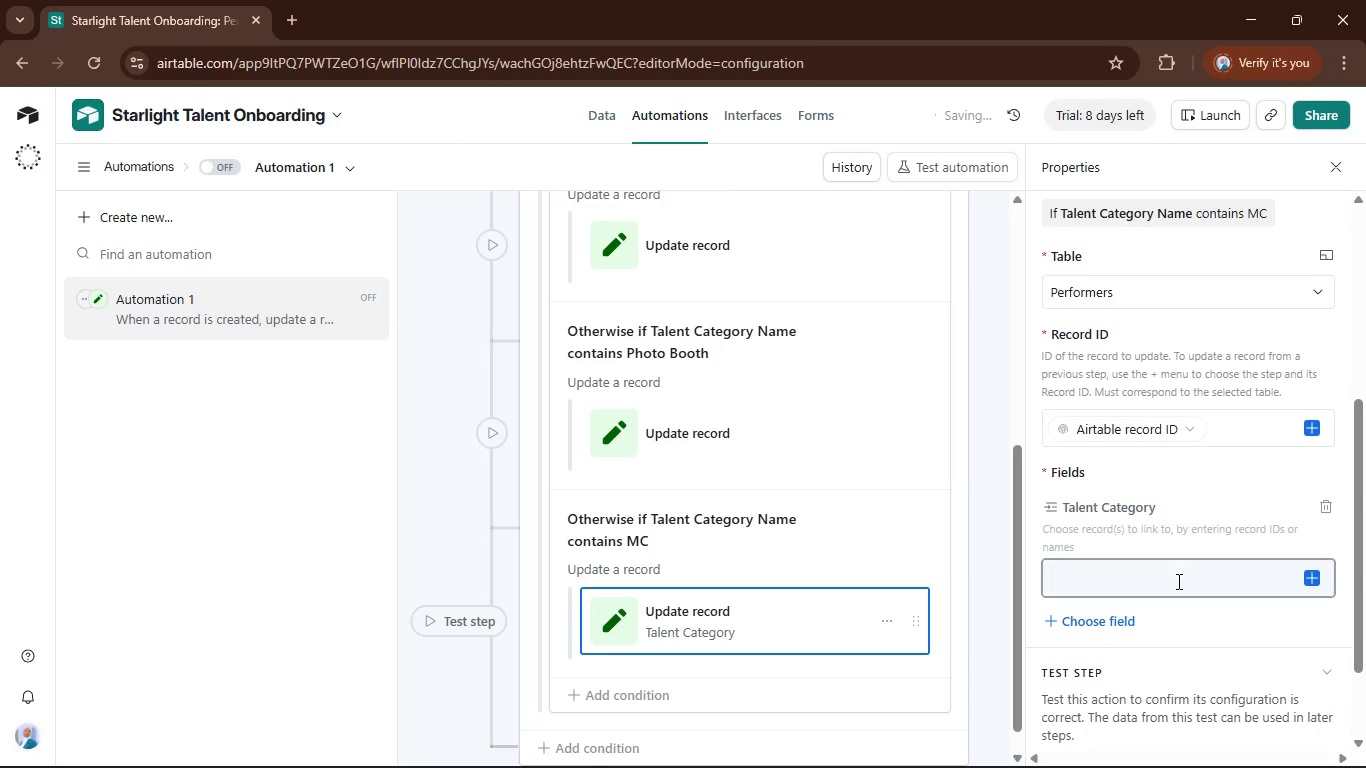 
scroll: coordinate [1177, 582], scroll_direction: down, amount: 1.0
 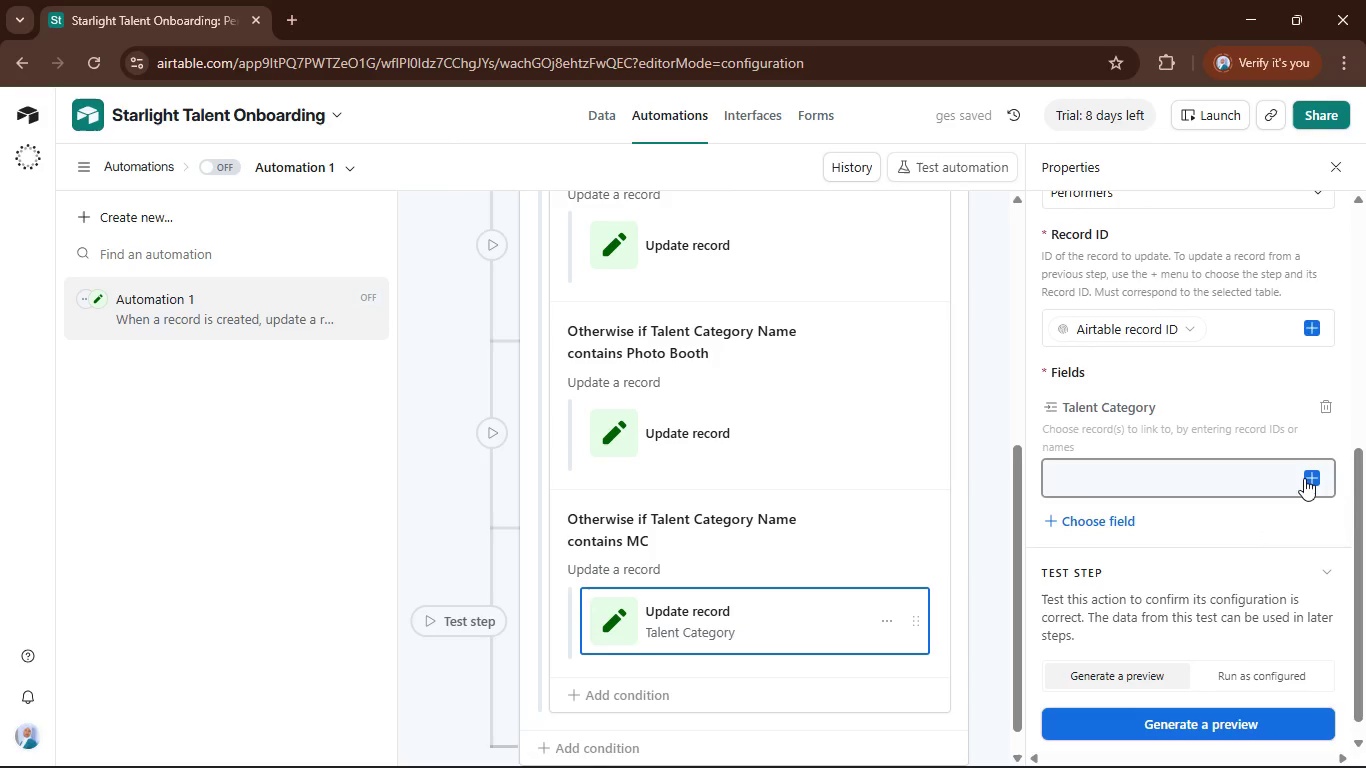 
left_click([1304, 478])
 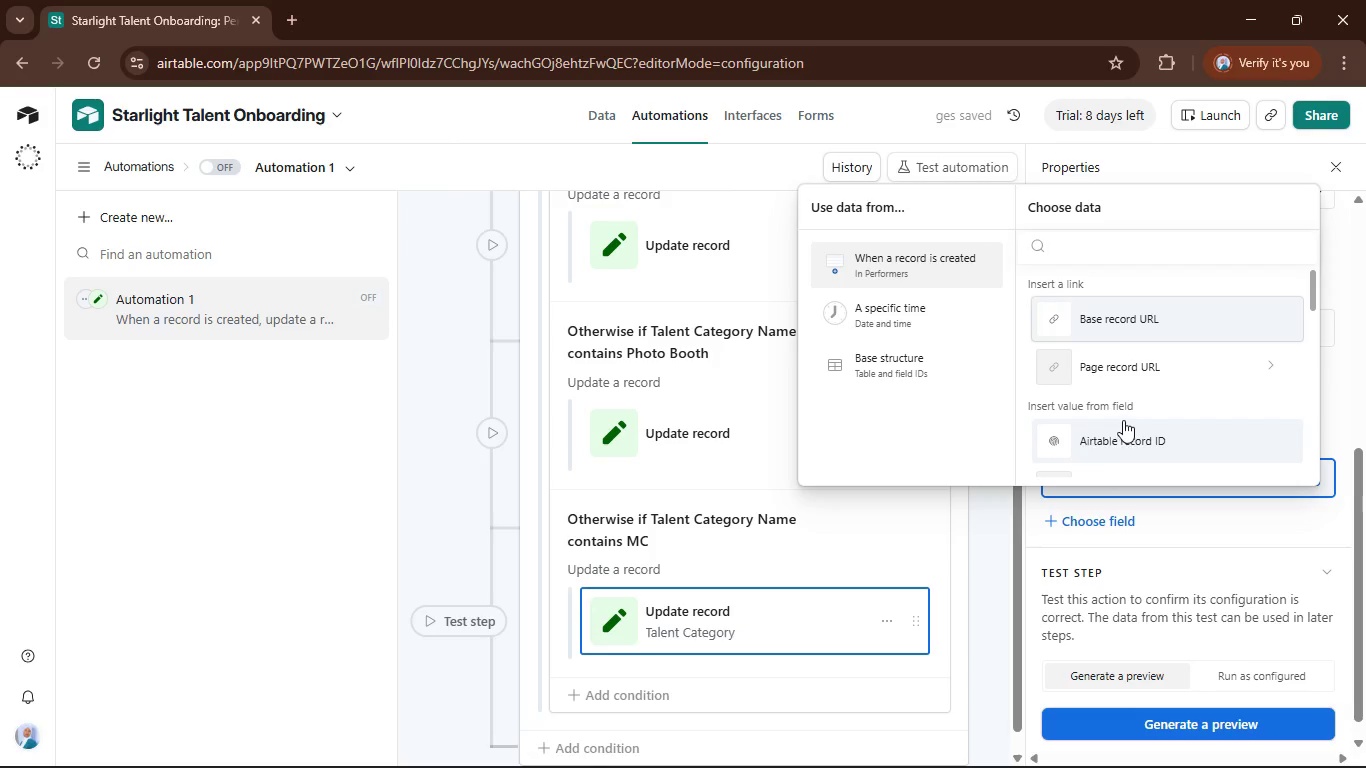 
scroll: coordinate [1131, 437], scroll_direction: down, amount: 2.0
 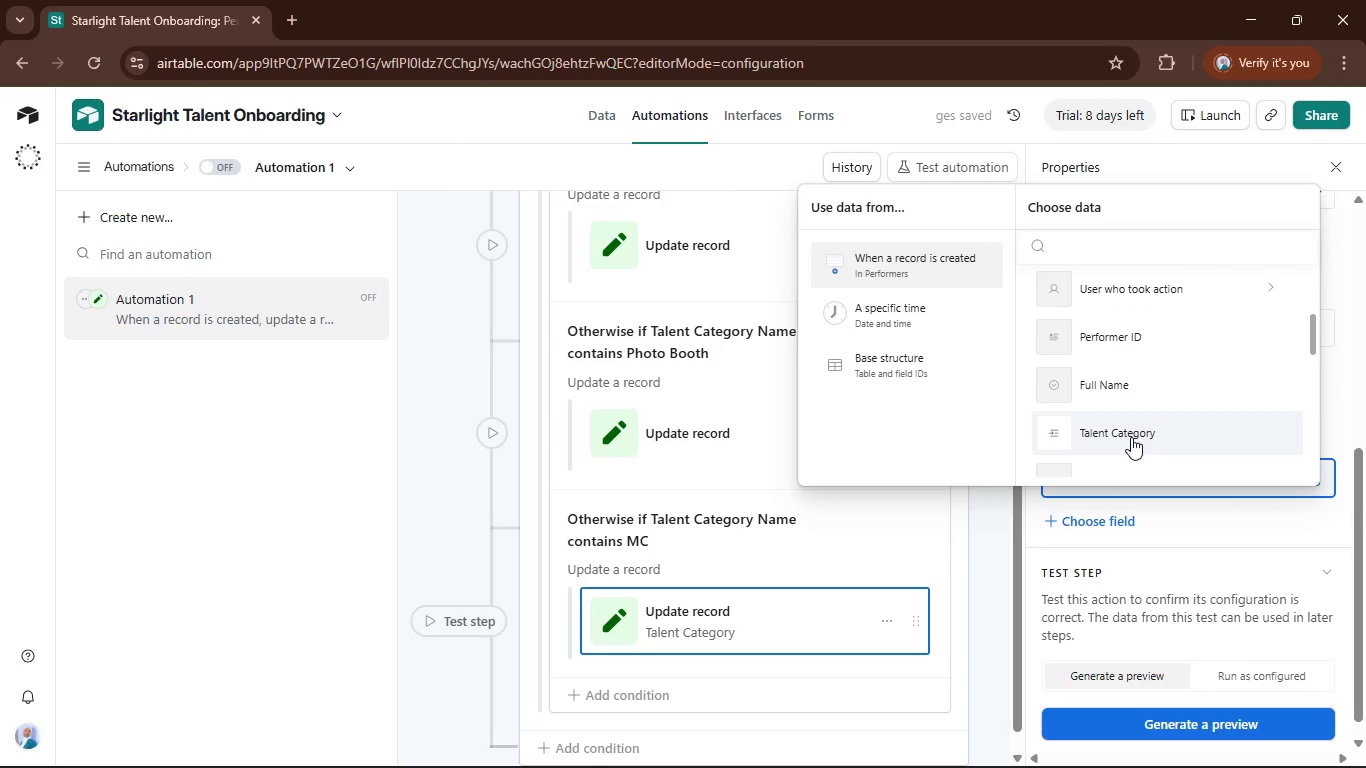 
left_click([1131, 437])
 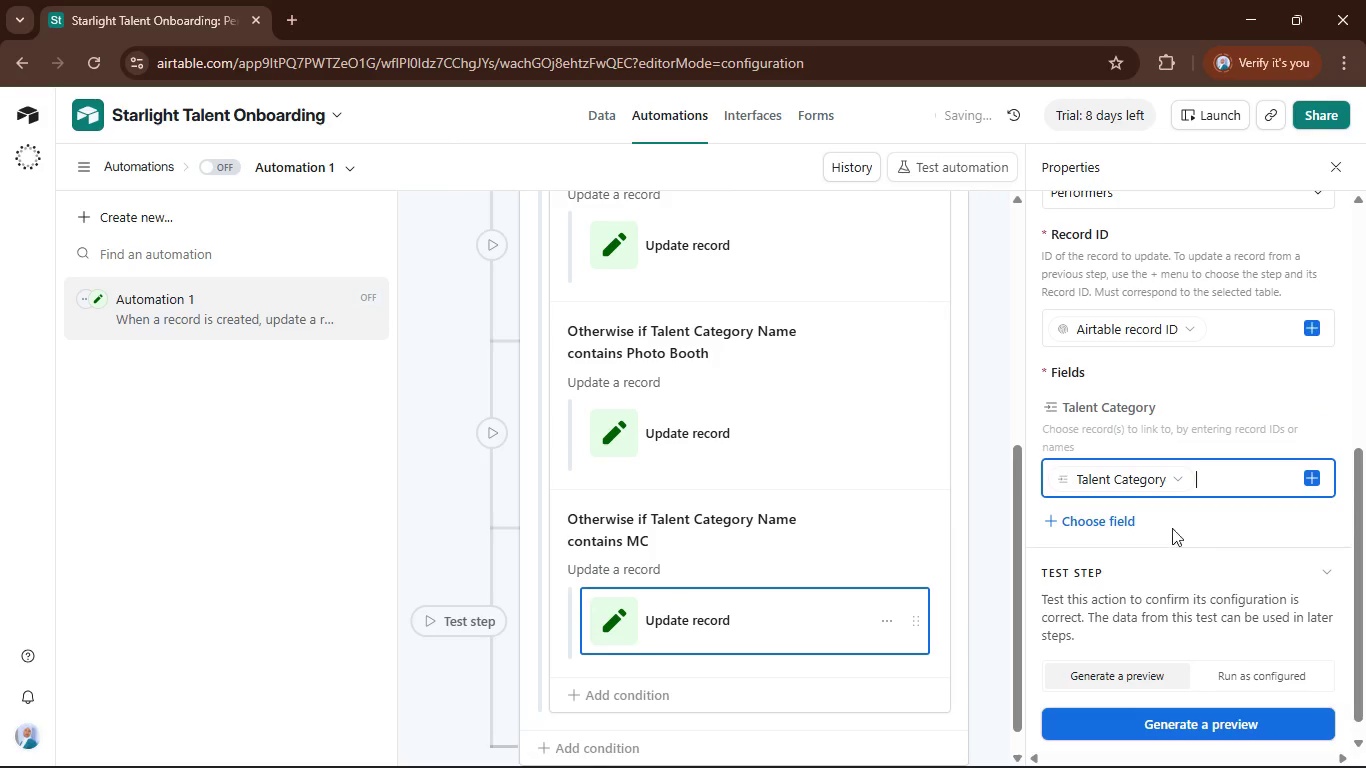 
left_click([1178, 522])
 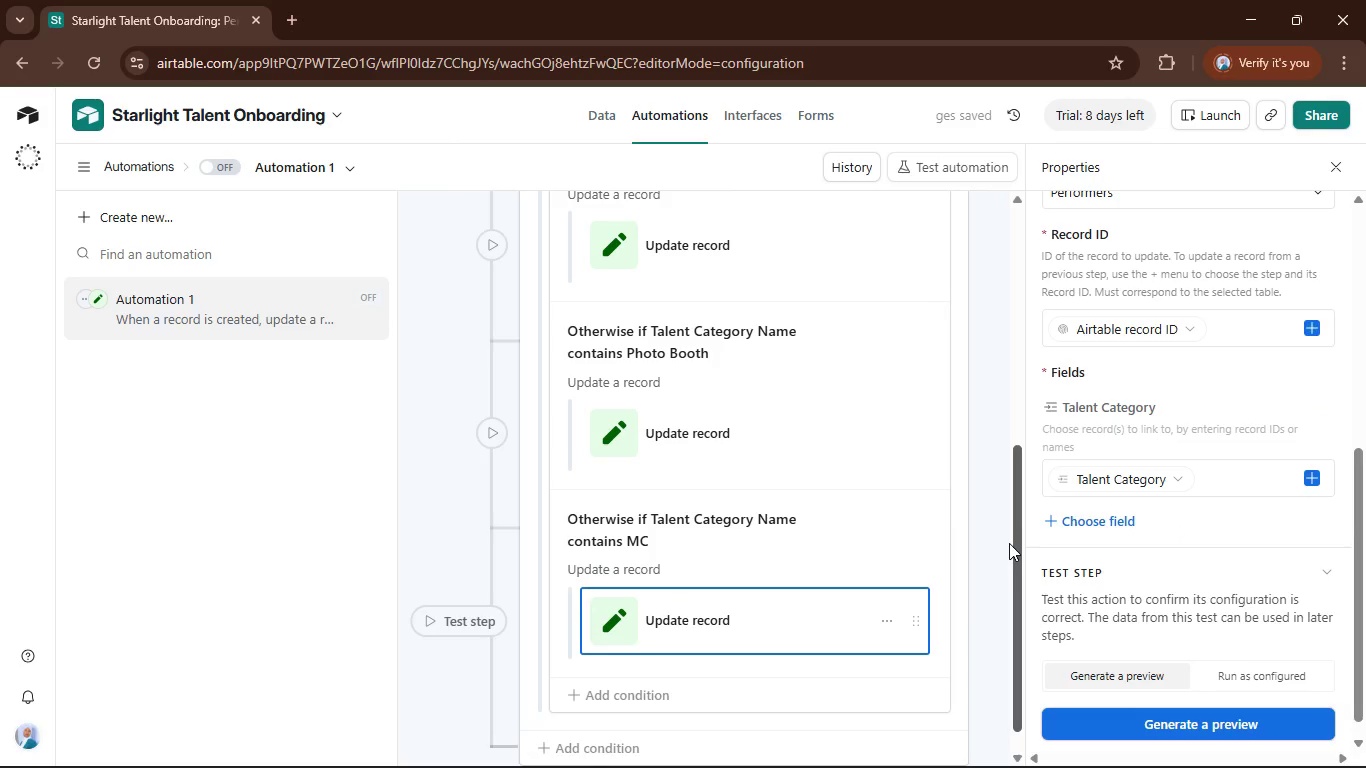 
scroll: coordinate [1008, 569], scroll_direction: down, amount: 4.0
 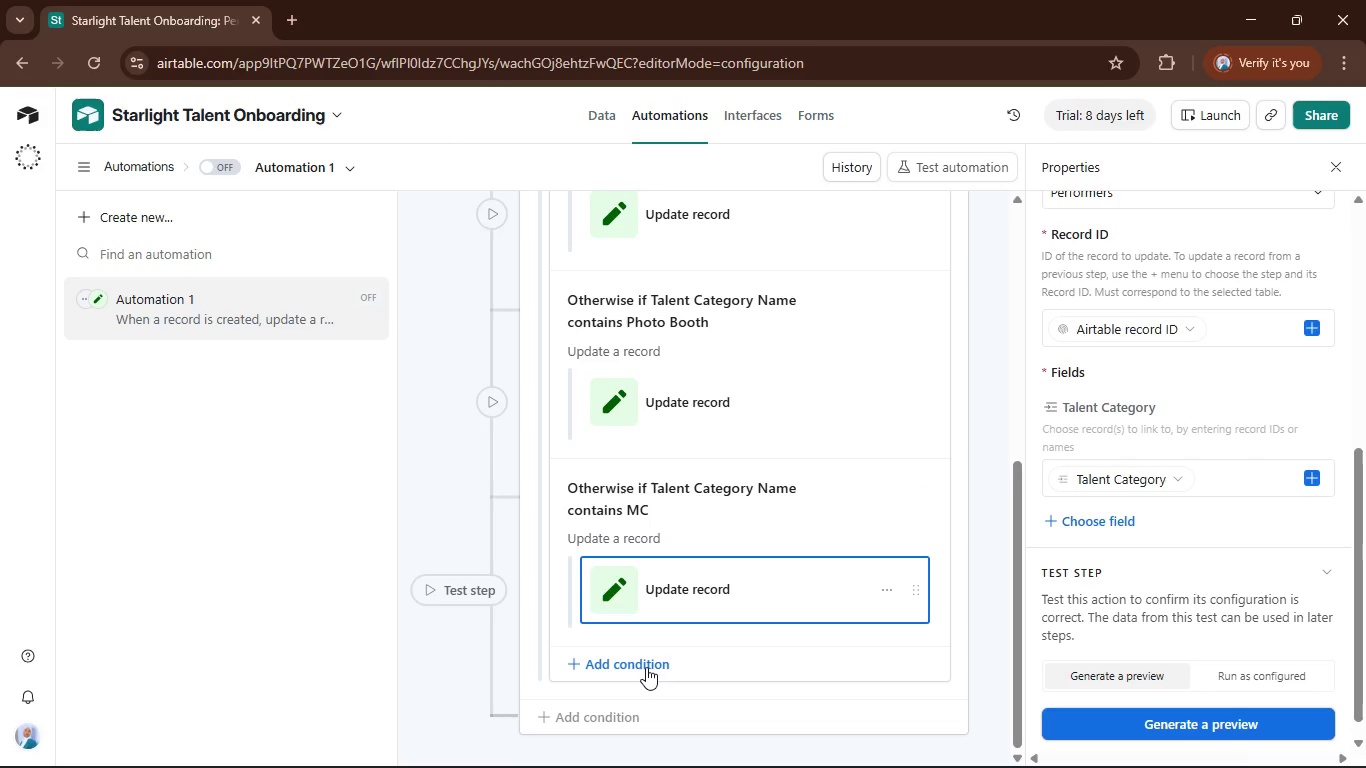 
wait(7.02)
 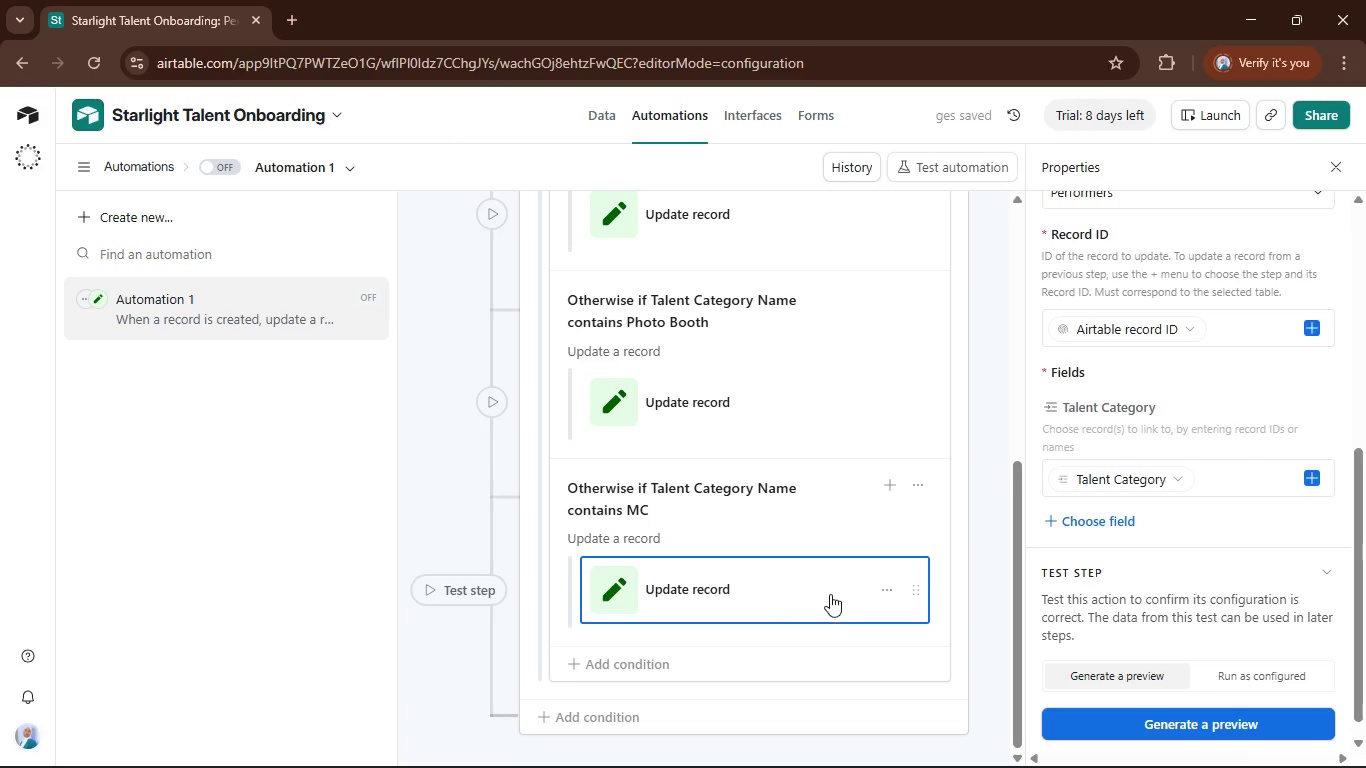 
scroll: coordinate [773, 624], scroll_direction: down, amount: 2.0
 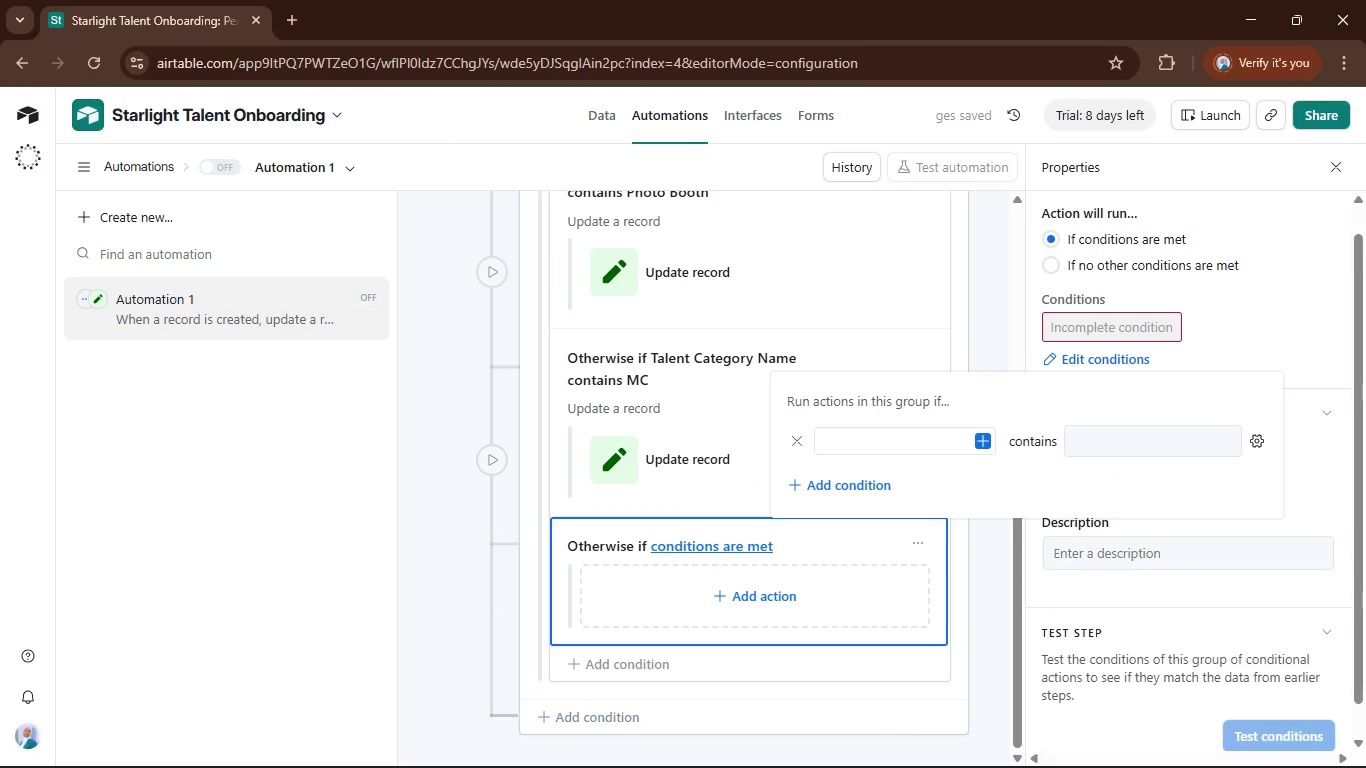 
double_click([870, 746])
 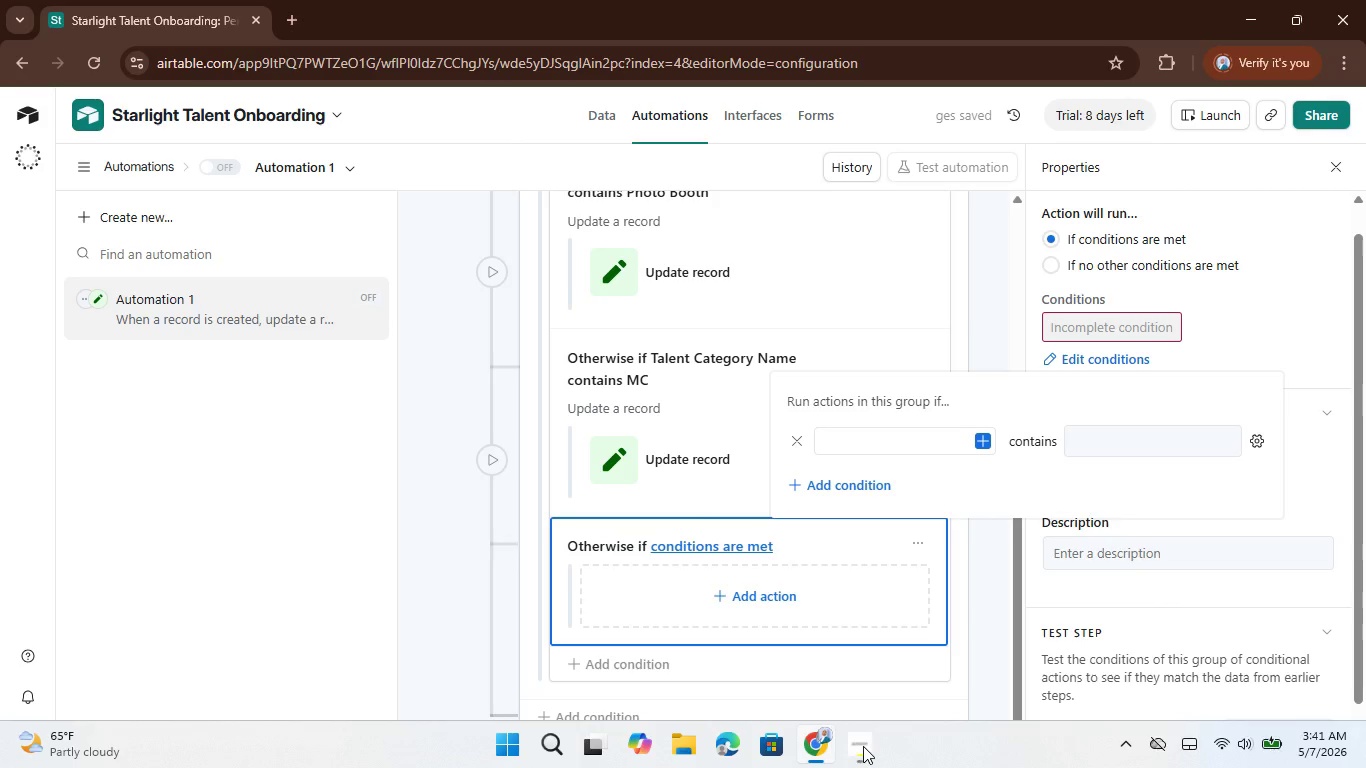 
left_click([861, 746])